 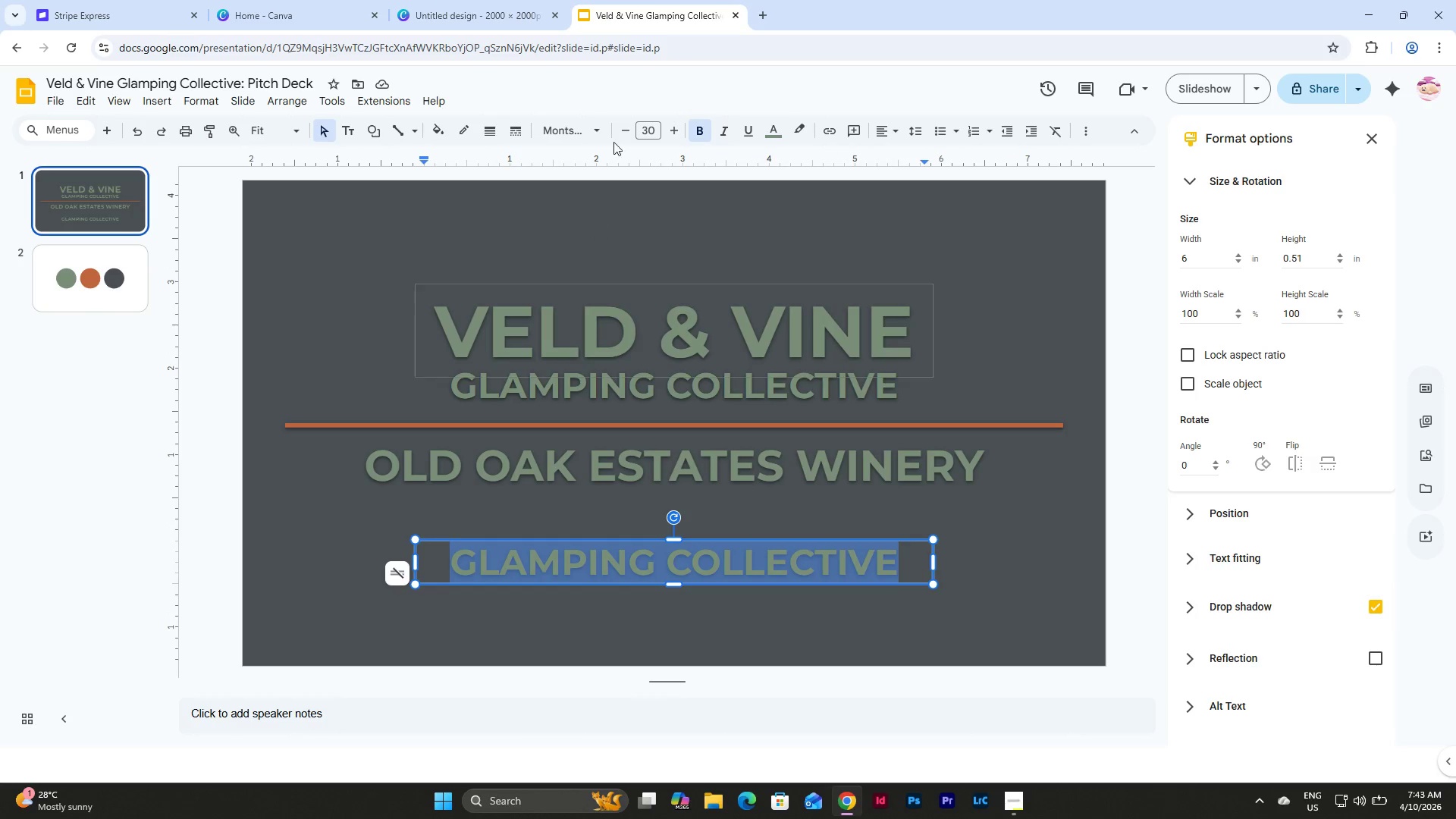 
left_click([774, 130])
 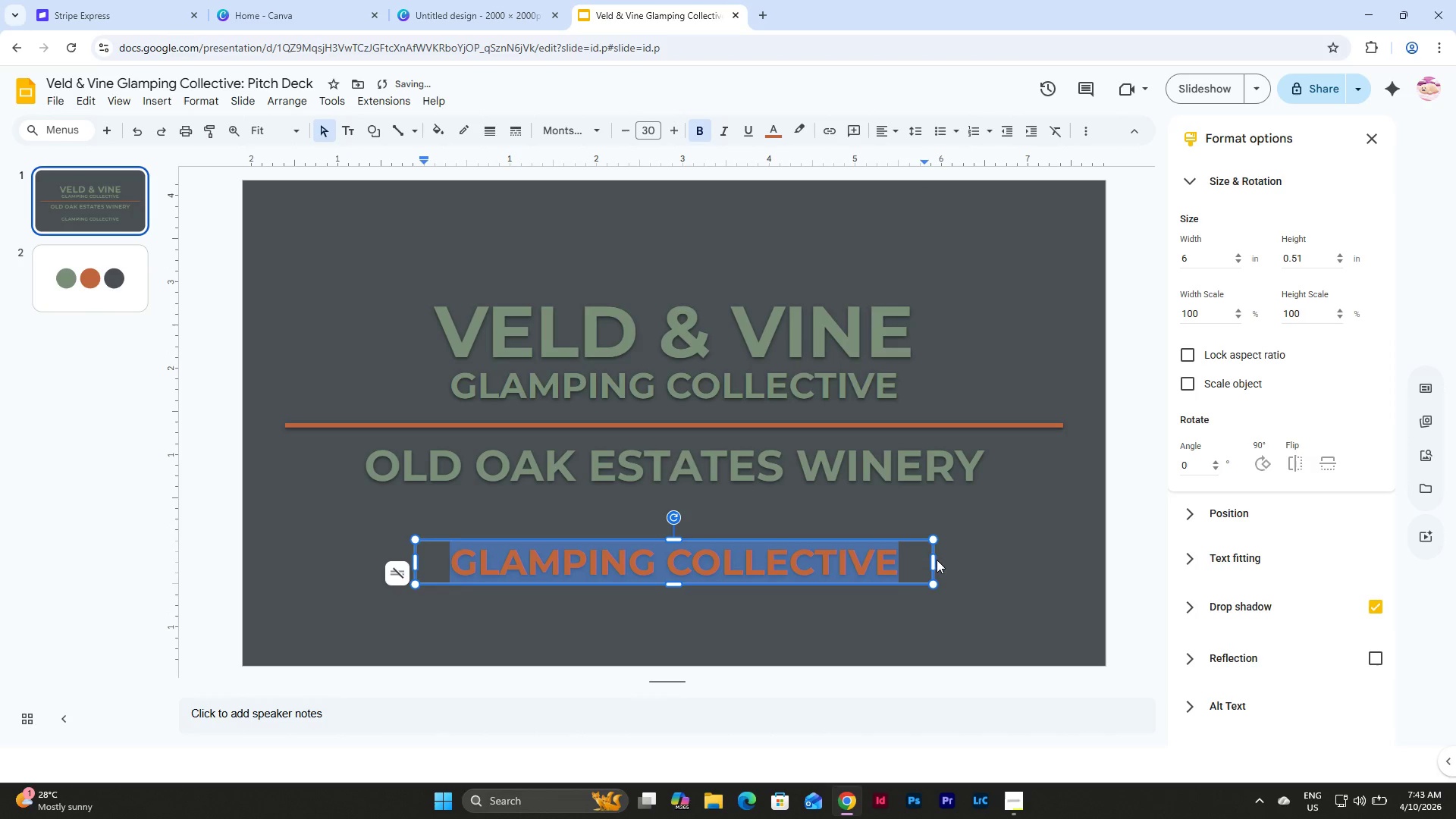 
left_click_drag(start_coordinate=[934, 560], to_coordinate=[1063, 567])
 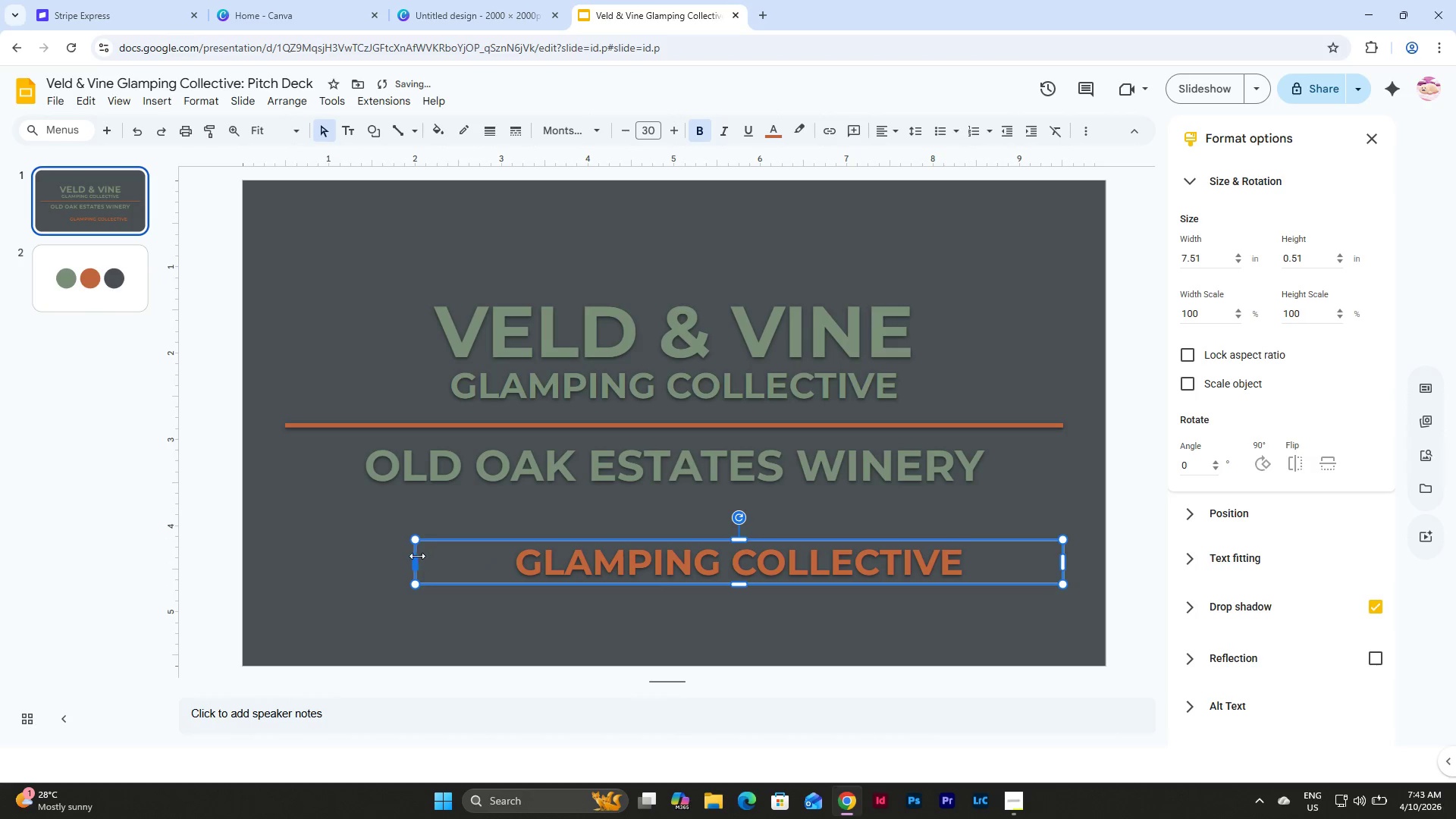 
left_click_drag(start_coordinate=[415, 556], to_coordinate=[283, 551])
 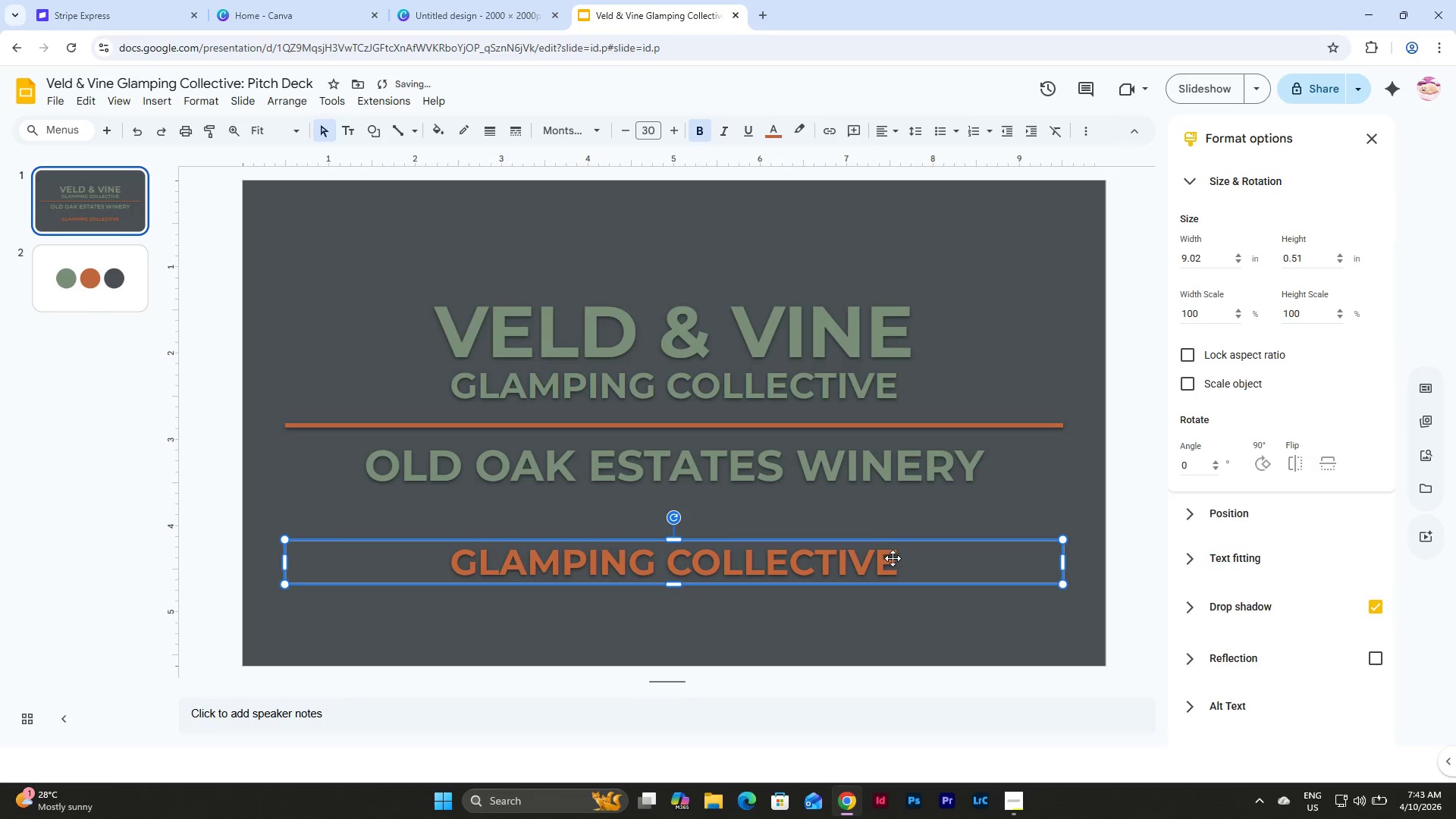 
left_click([888, 559])
 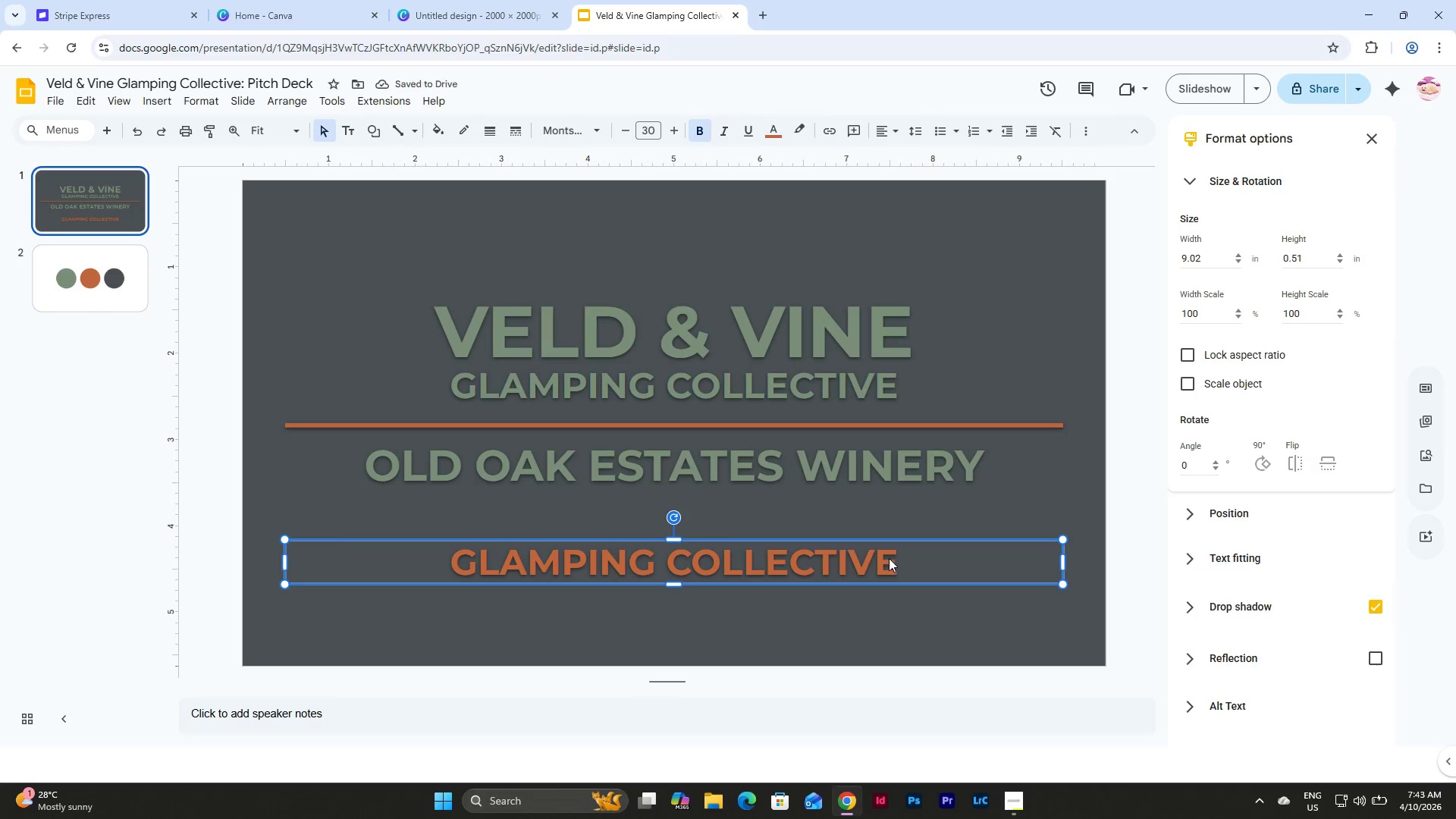 
double_click([883, 558])
 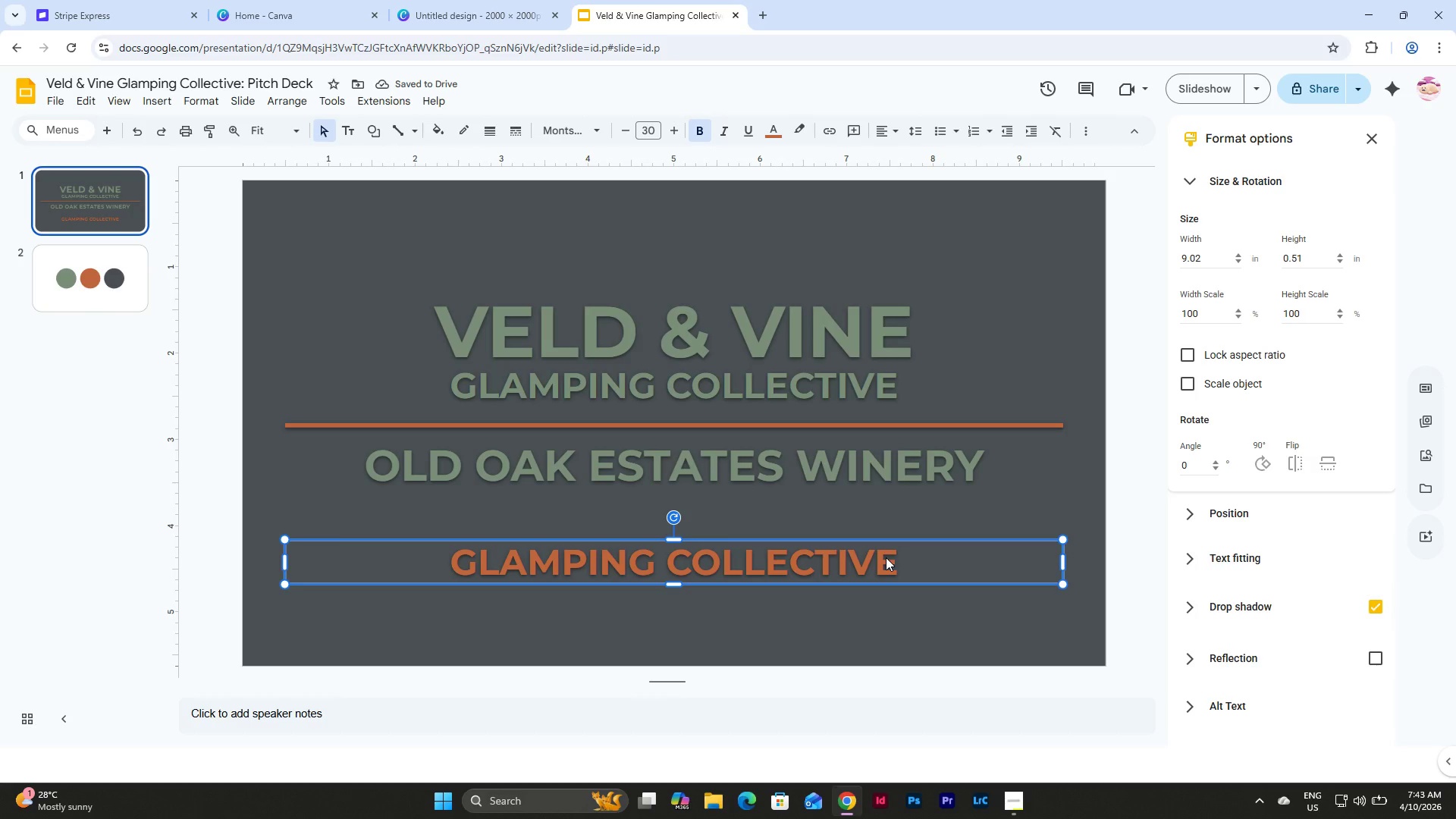 
double_click([886, 557])
 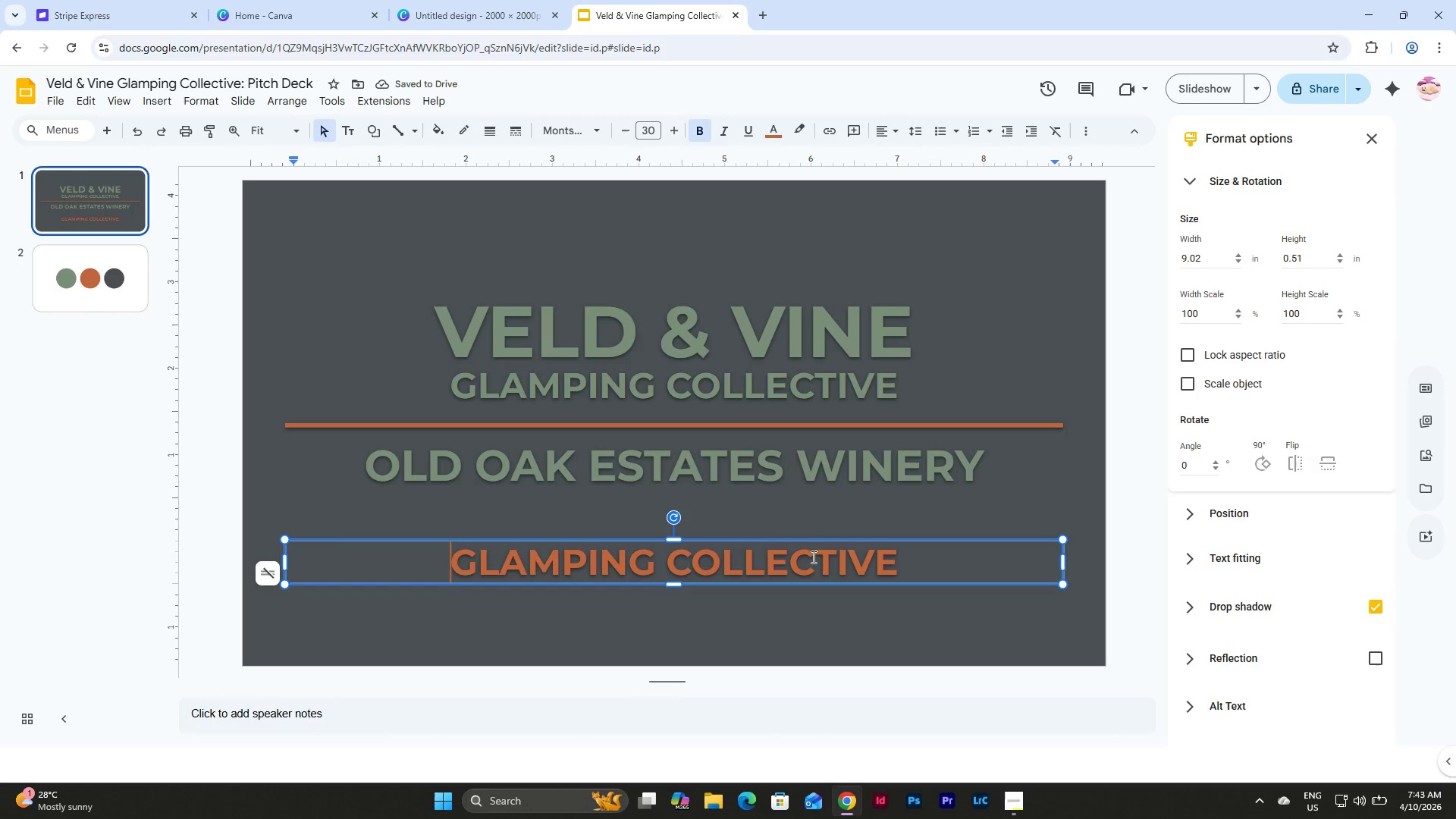 
triple_click([812, 557])
 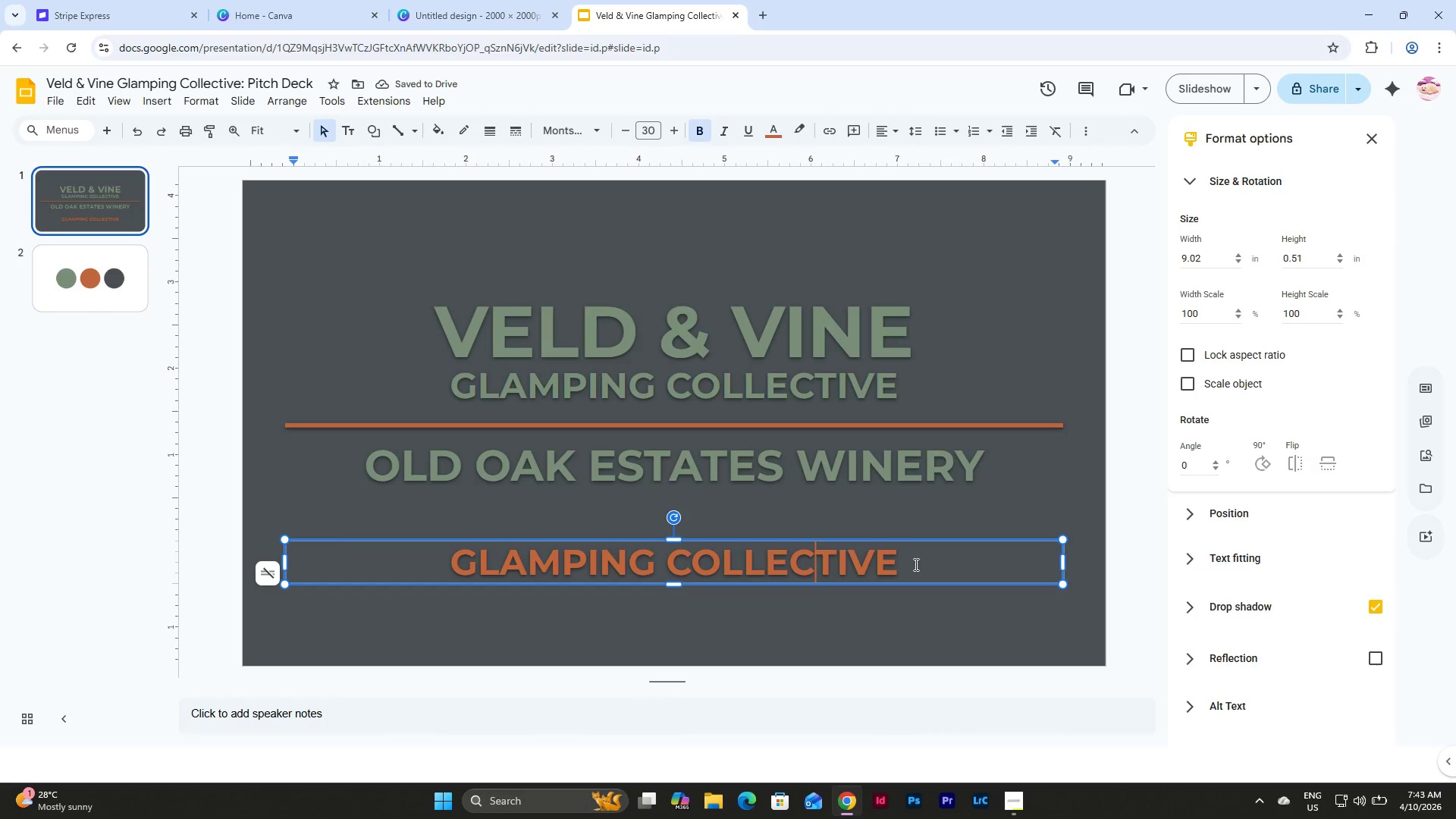 
left_click_drag(start_coordinate=[915, 564], to_coordinate=[360, 544])
 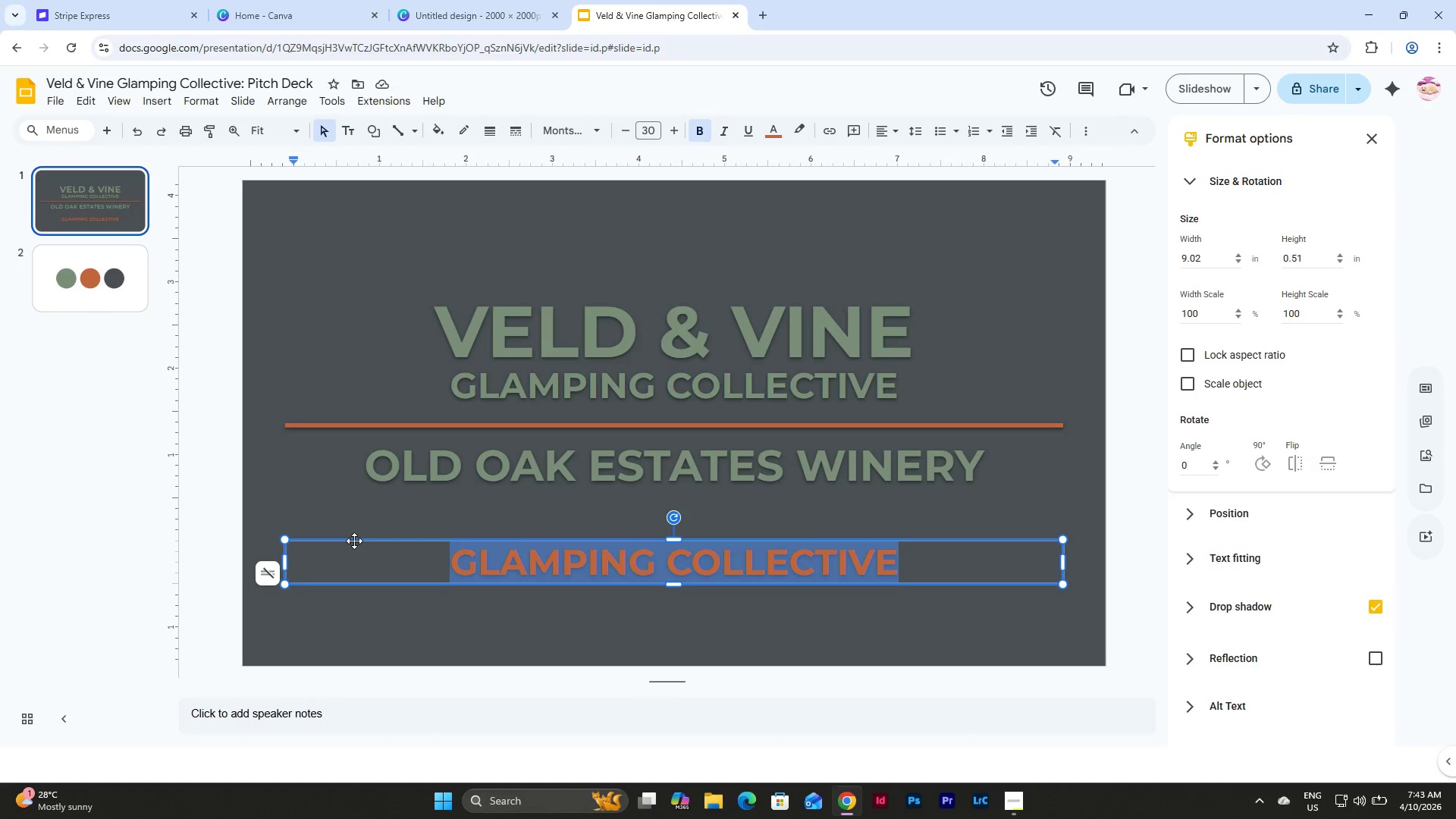 
type("FARM )
key(Backspace)
key(Backspace)
key(Backspace)
key(Backspace)
type(arm-)
 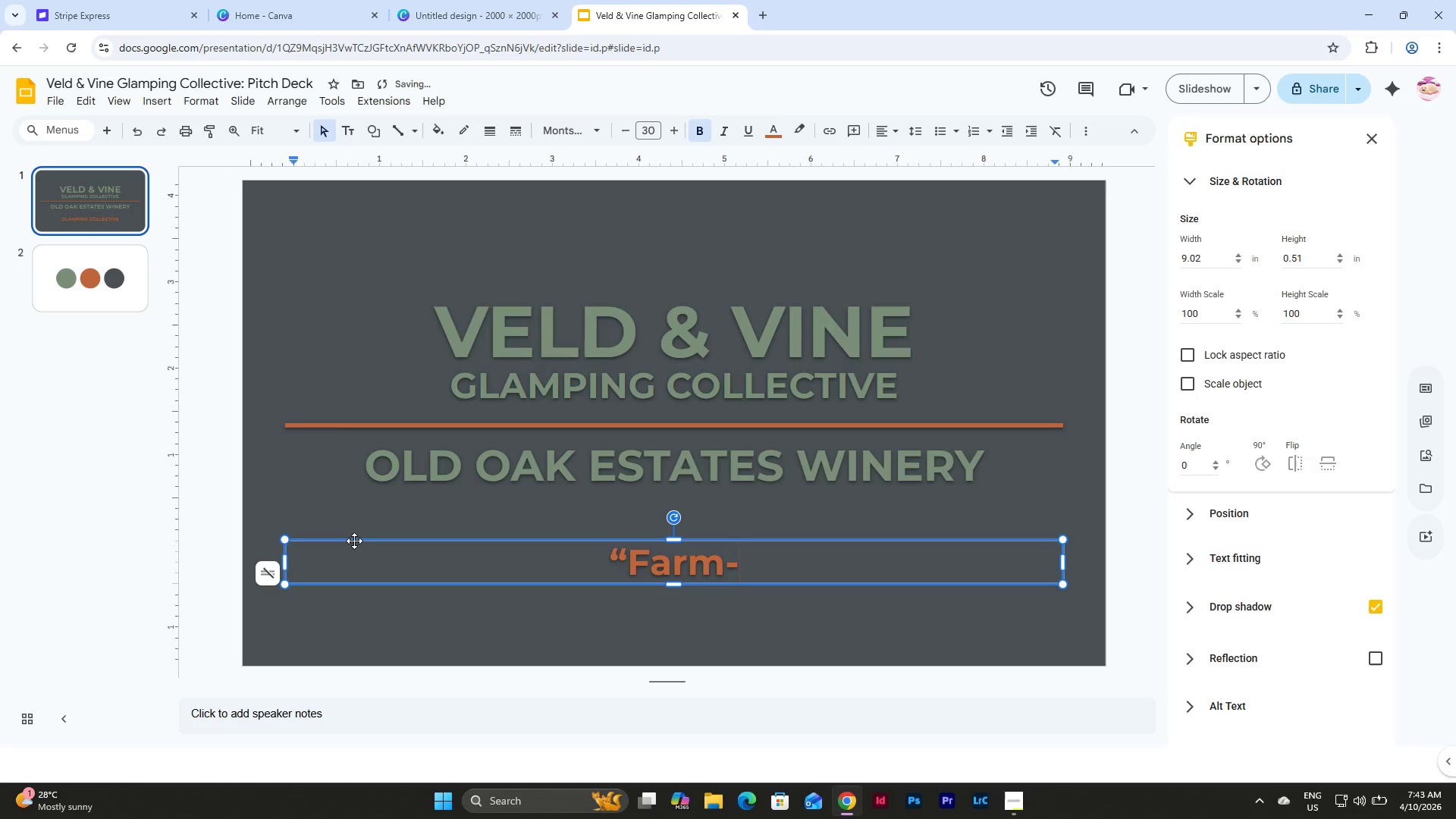 